 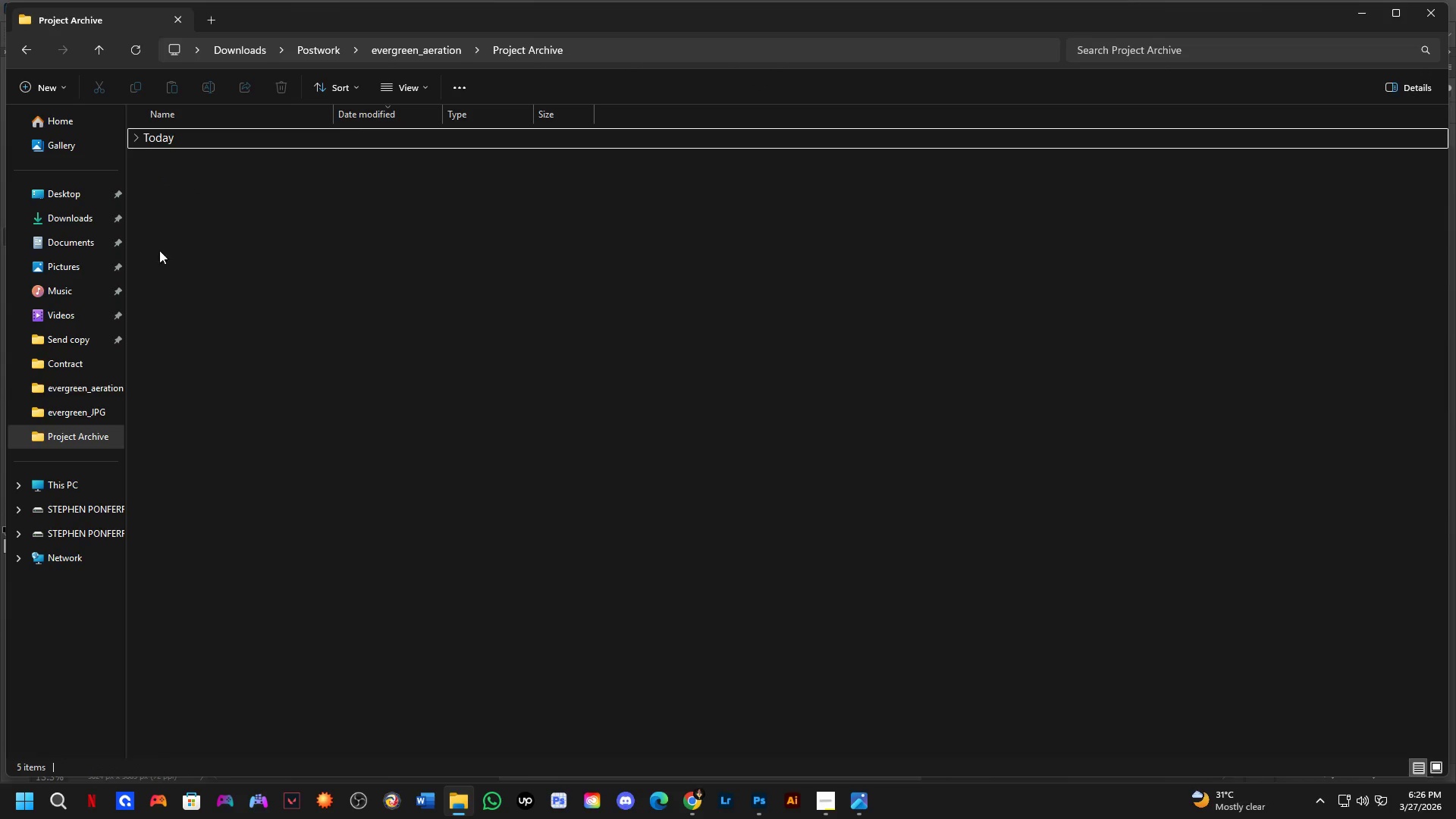 
left_click([284, 329])
 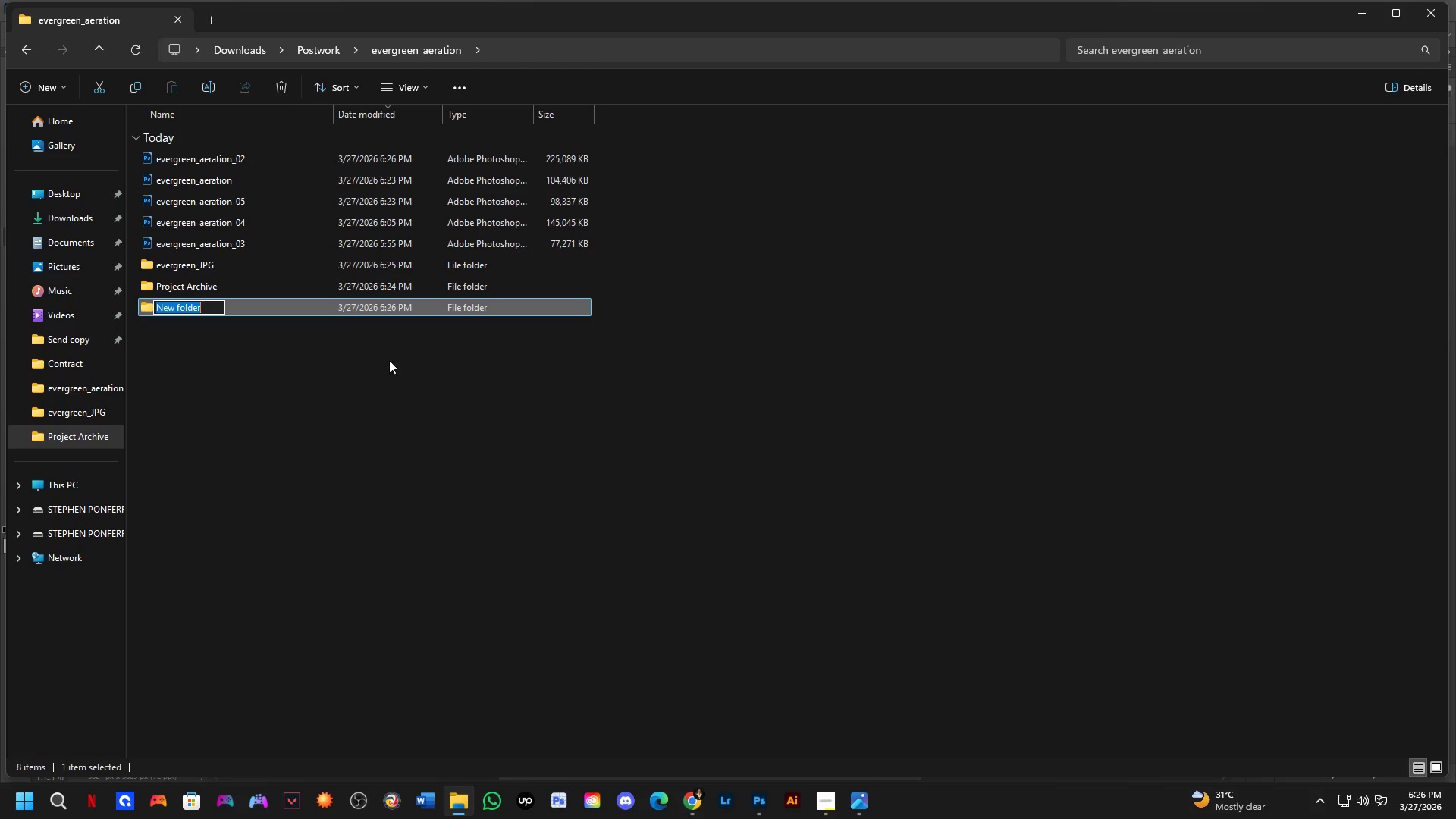 
type(References)
key(NumpadEnter)
 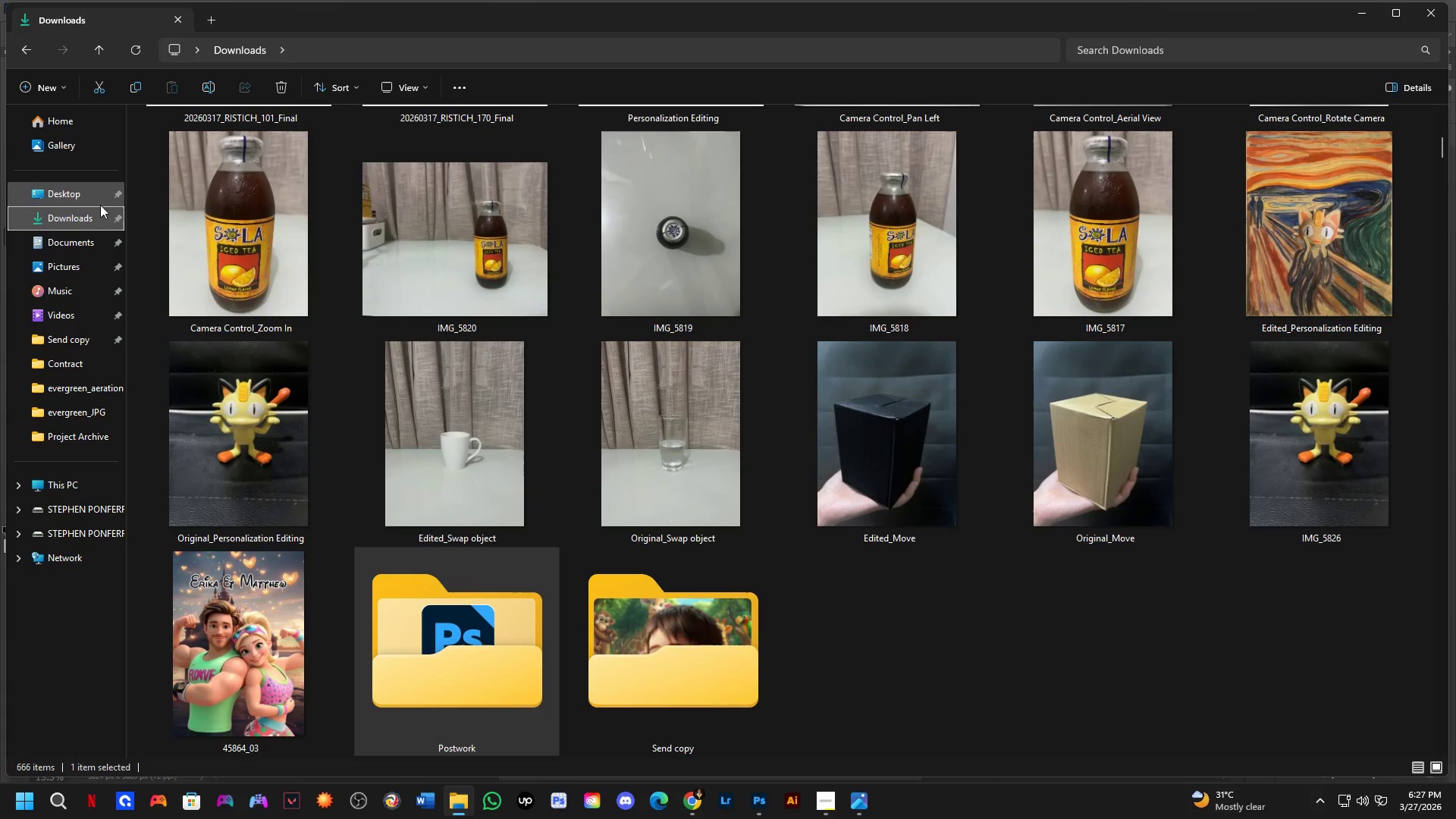 
left_click([244, 289])
 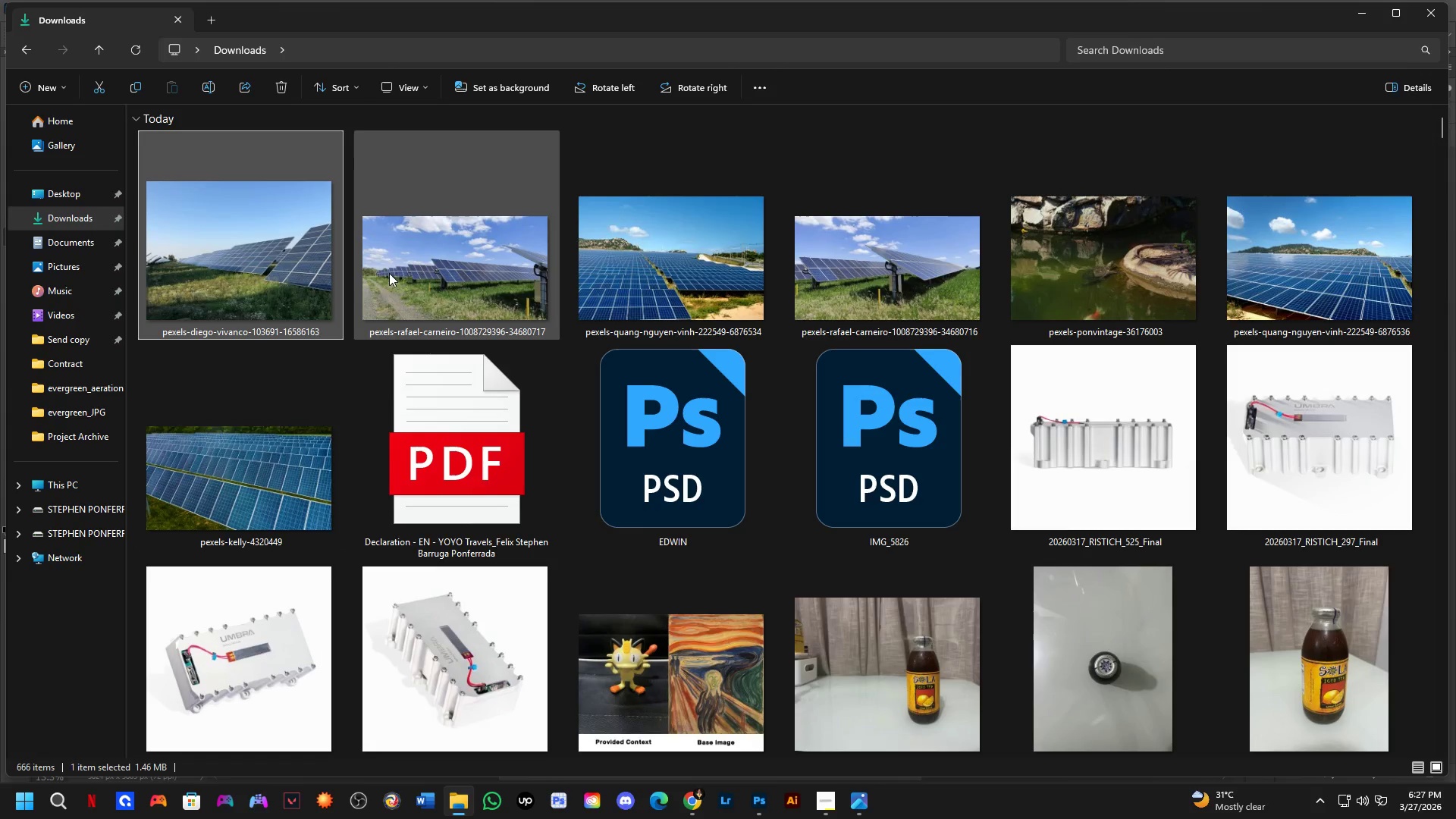 
scroll: coordinate [240, 308], scroll_direction: up, amount: 12.0
 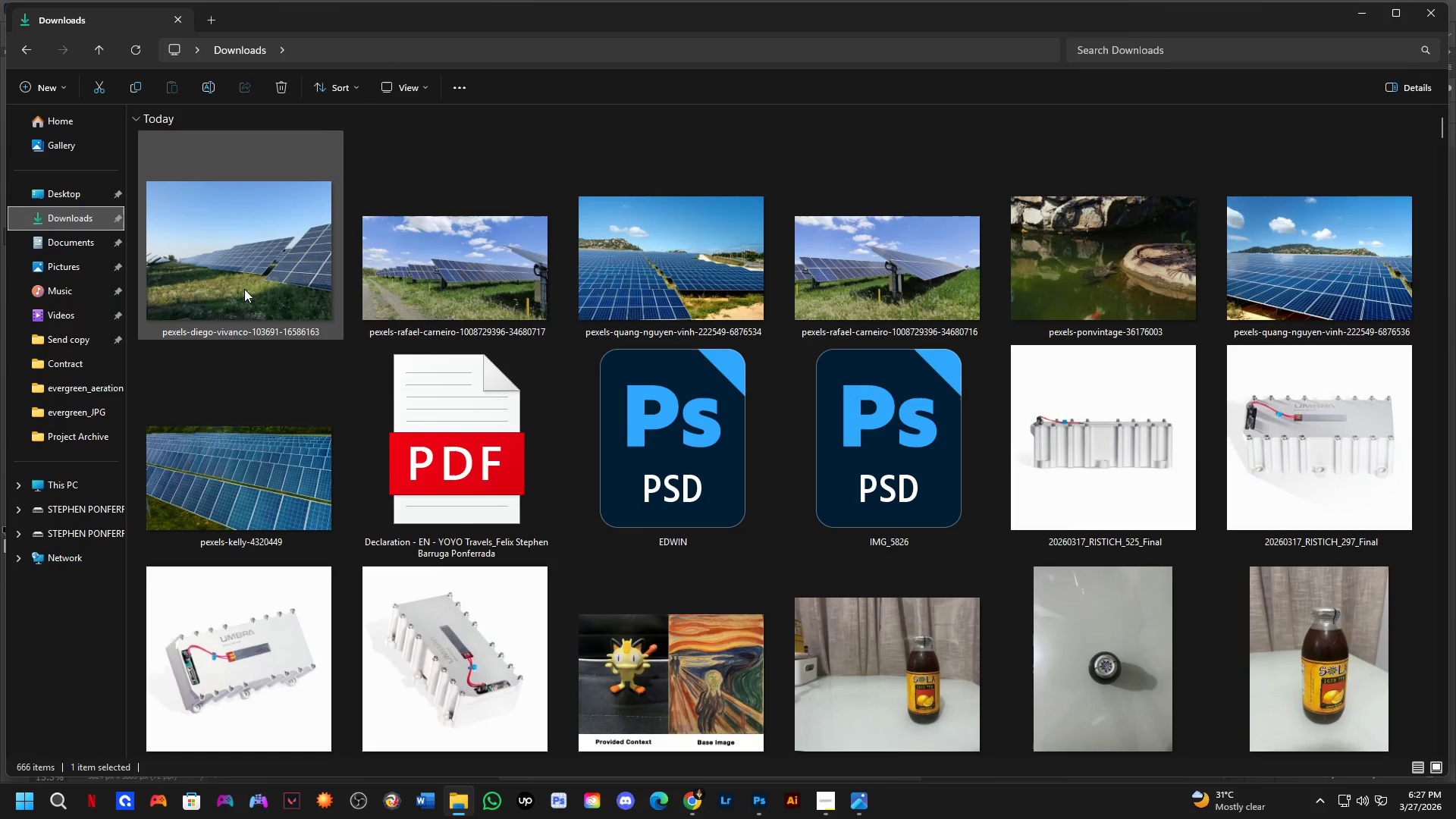 
hold_key(key=ControlLeft, duration=1.5)
left_click([405, 265])
 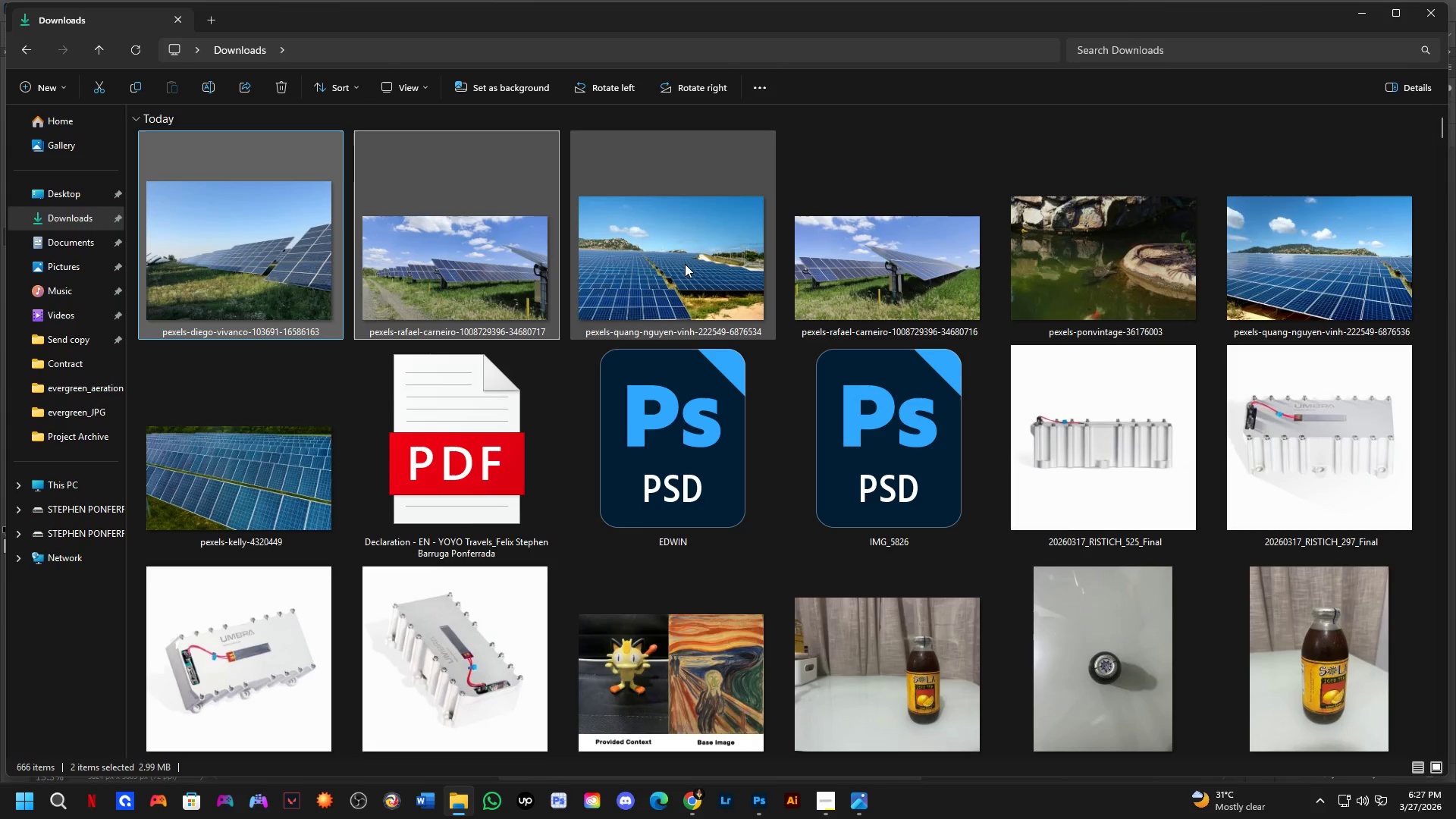 
left_click([688, 262])
 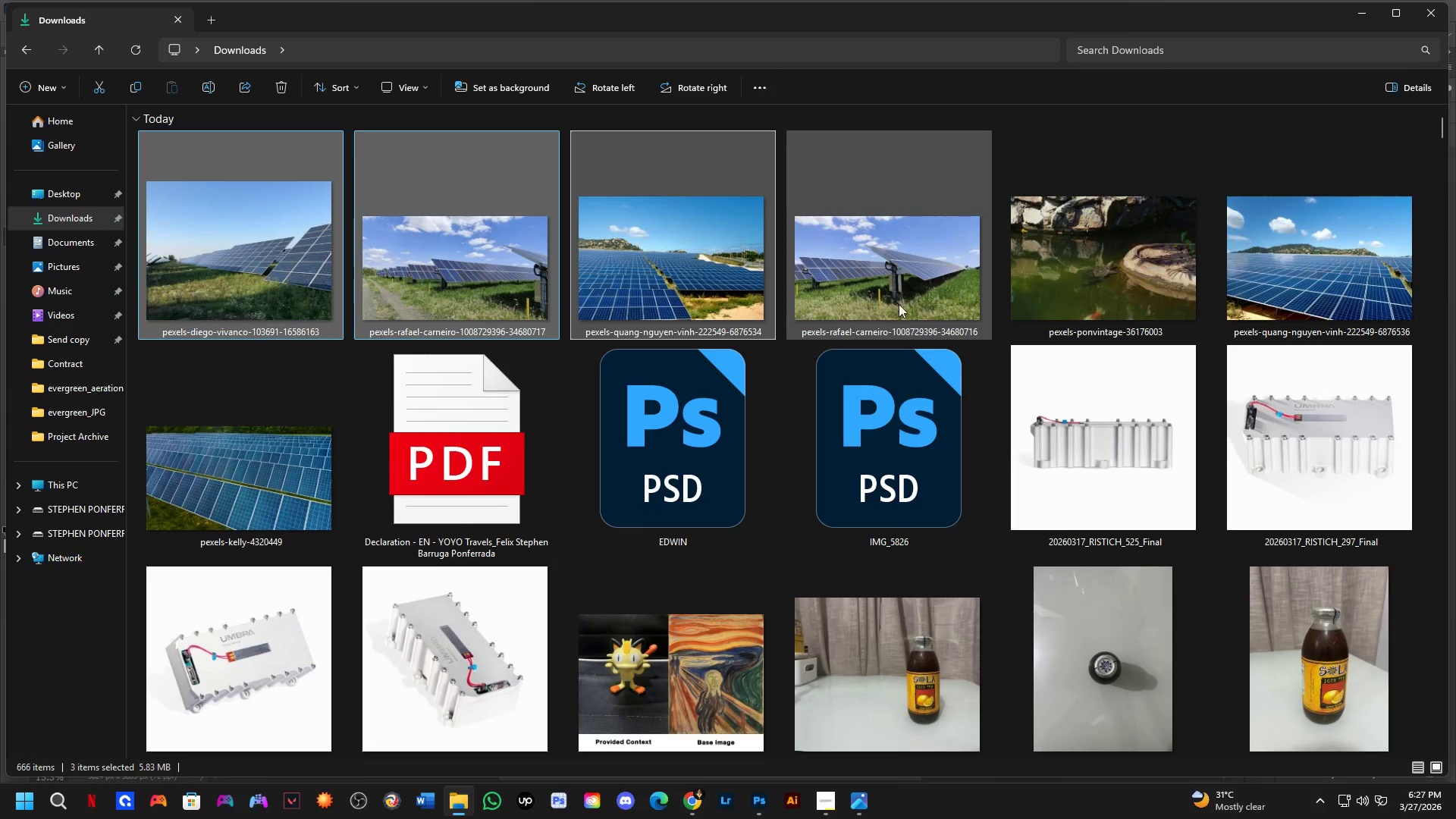 
hold_key(key=ControlLeft, duration=1.17)
 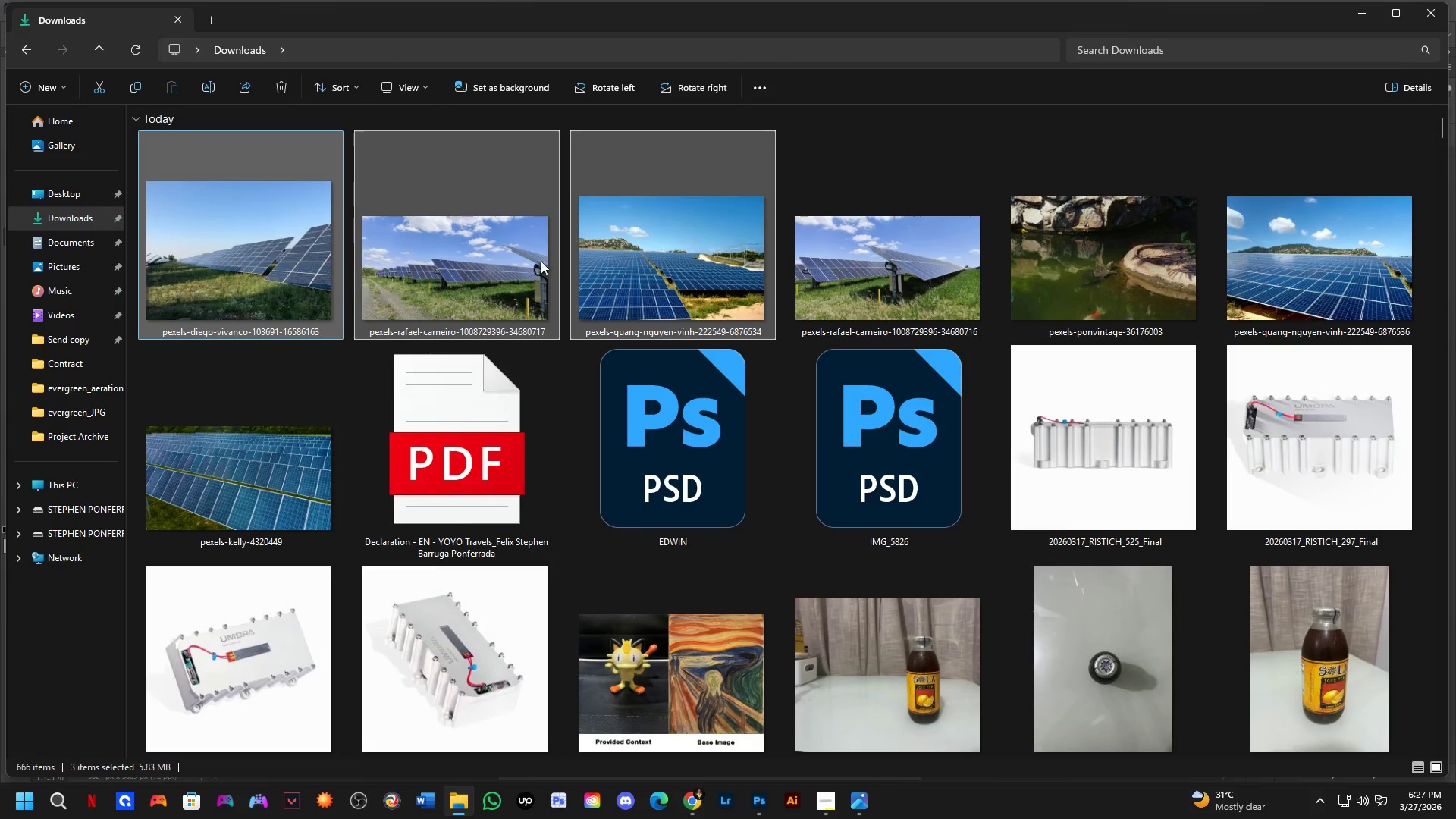 
left_click([533, 251])
 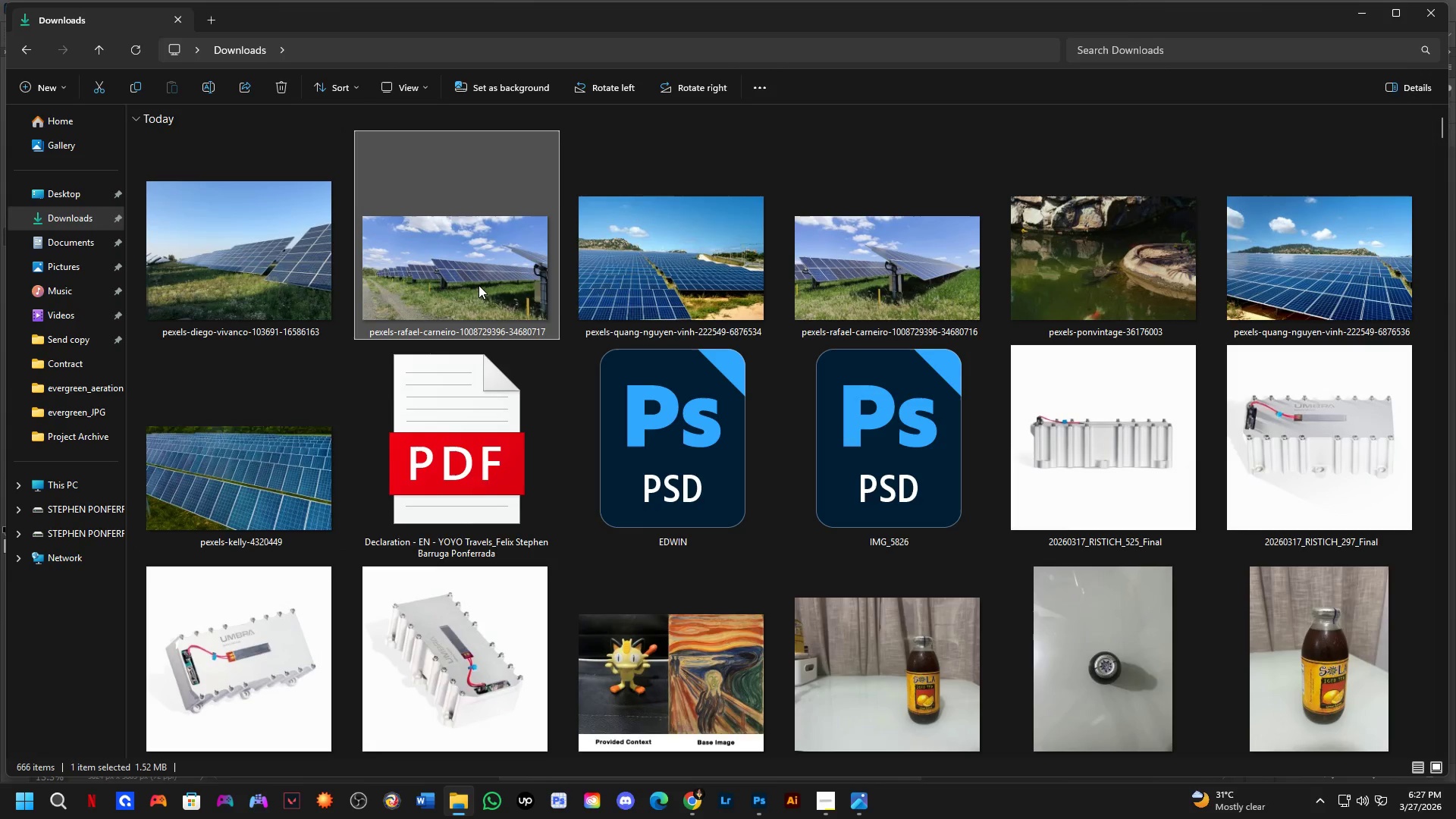 
key(Control+D)
 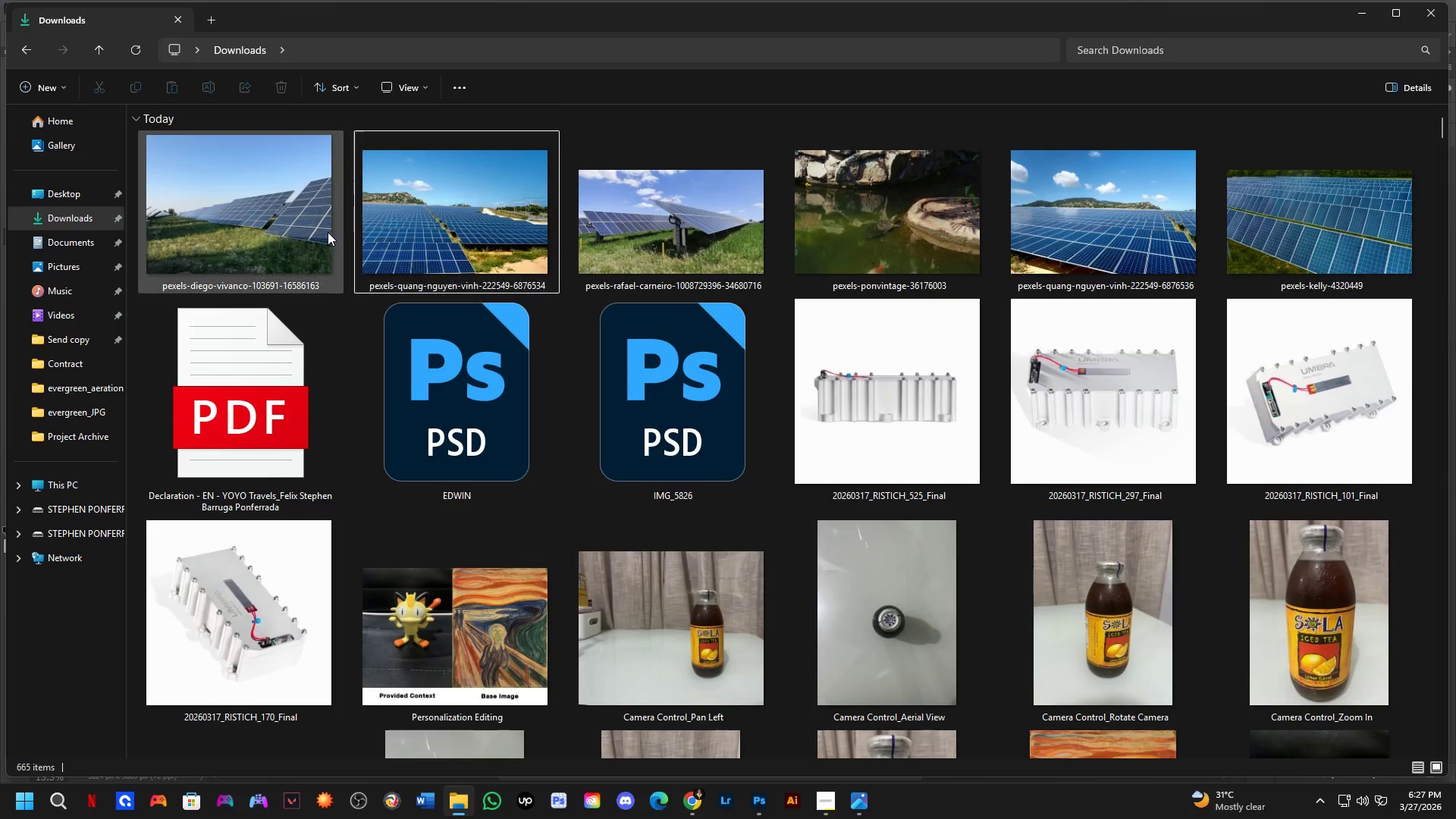 
double_click([441, 233])
 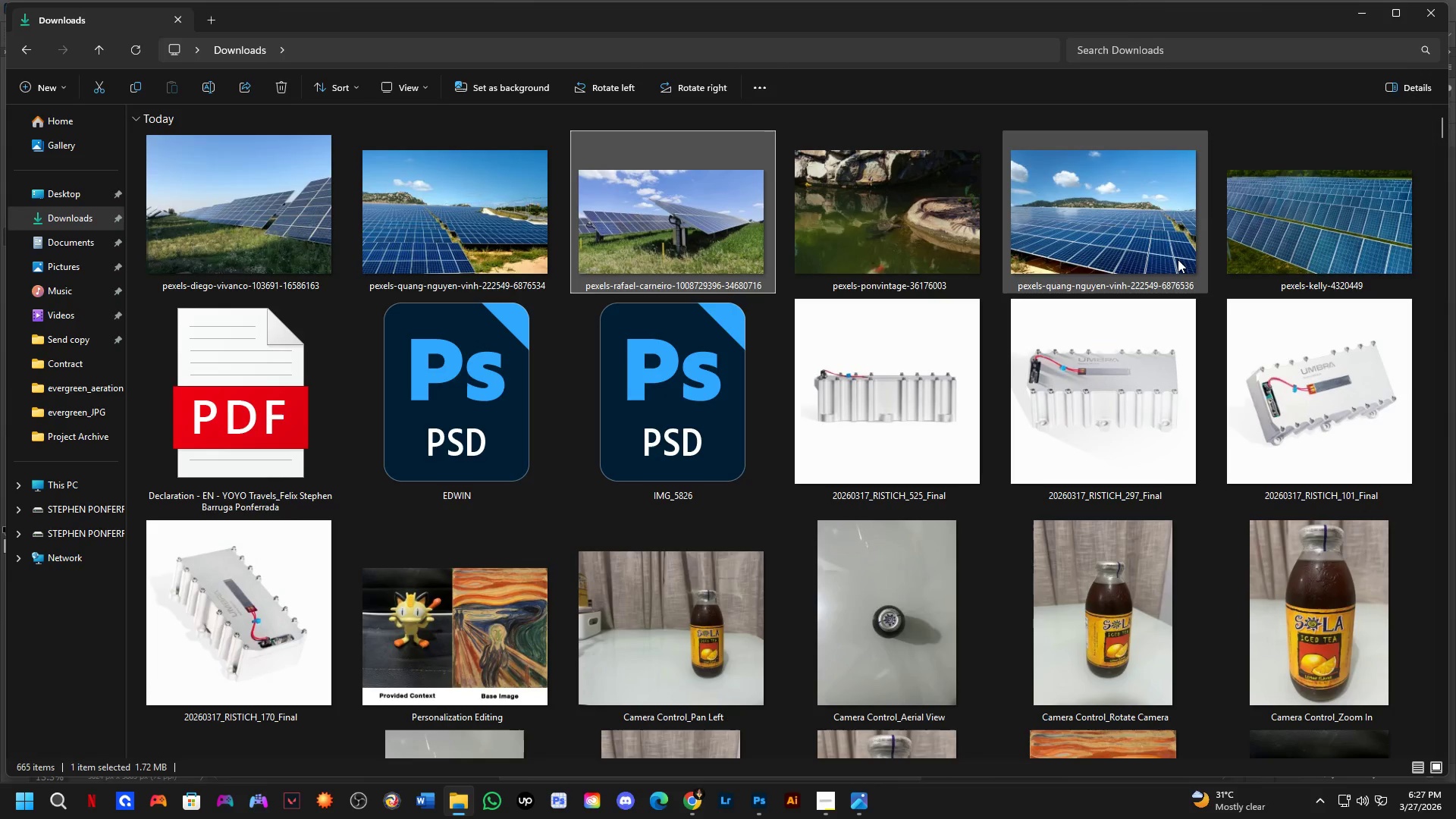 
triple_click([1178, 259])
 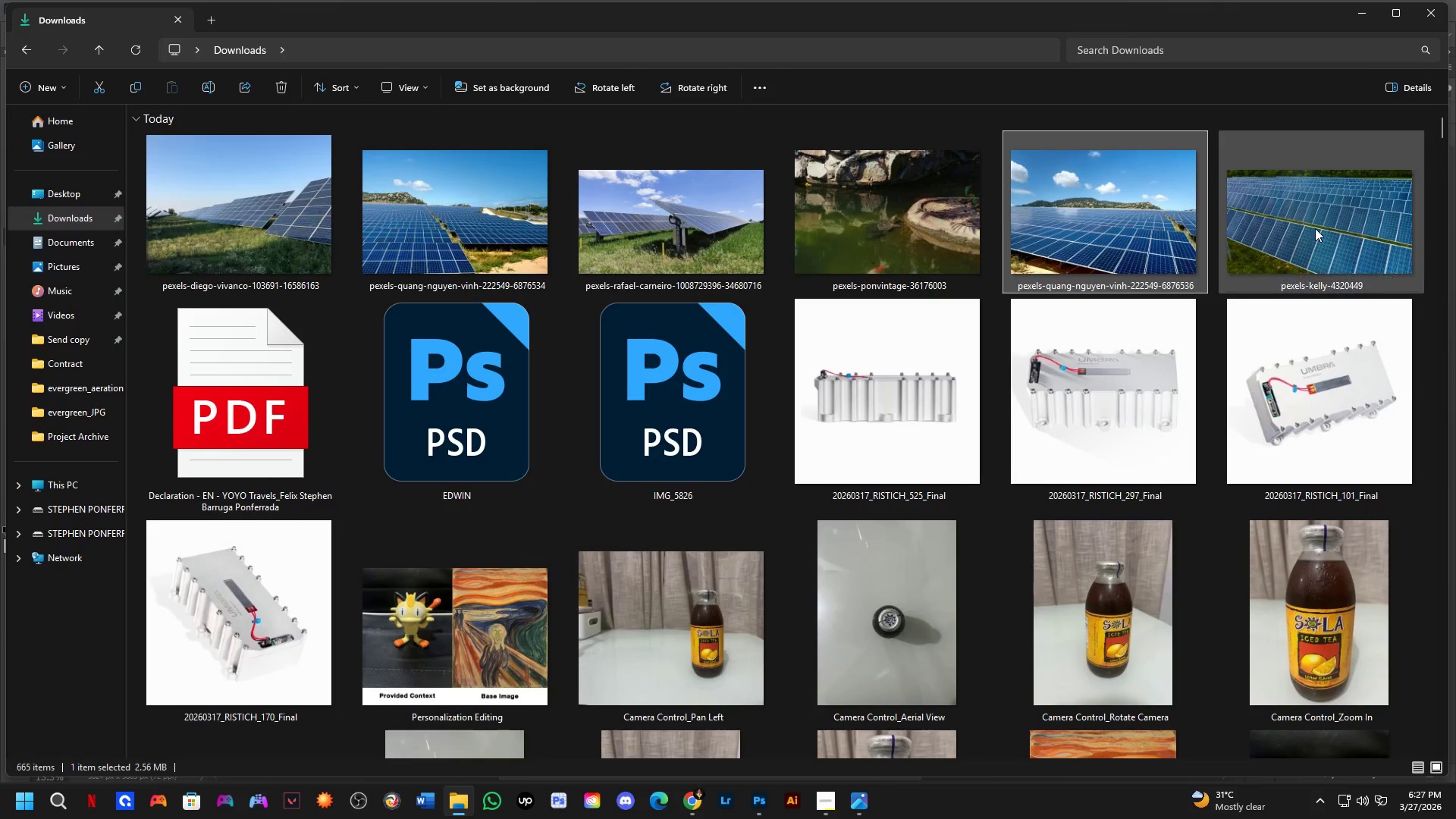 
triple_click([1316, 228])
 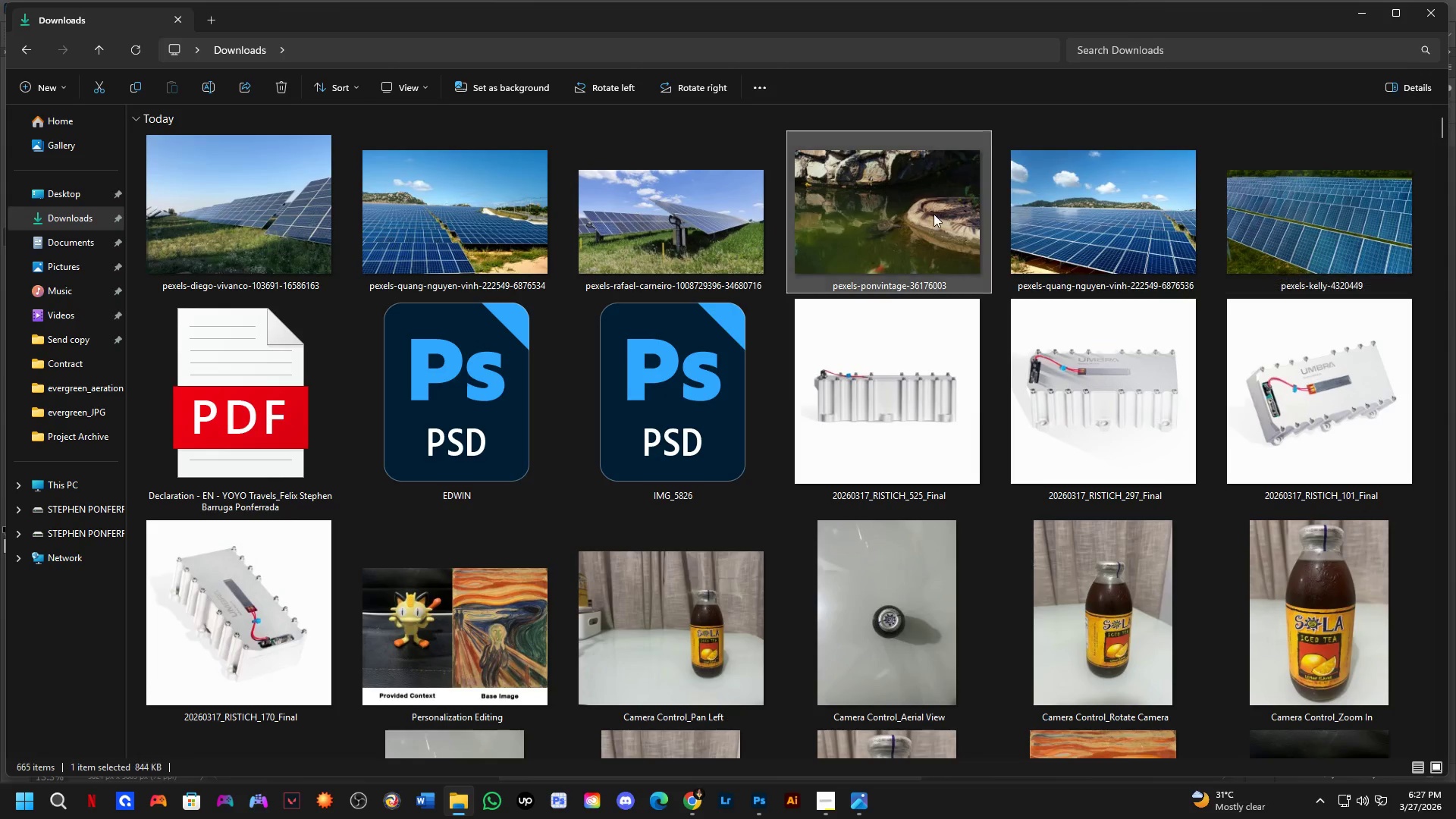 
hold_key(key=ControlLeft, duration=0.47)
 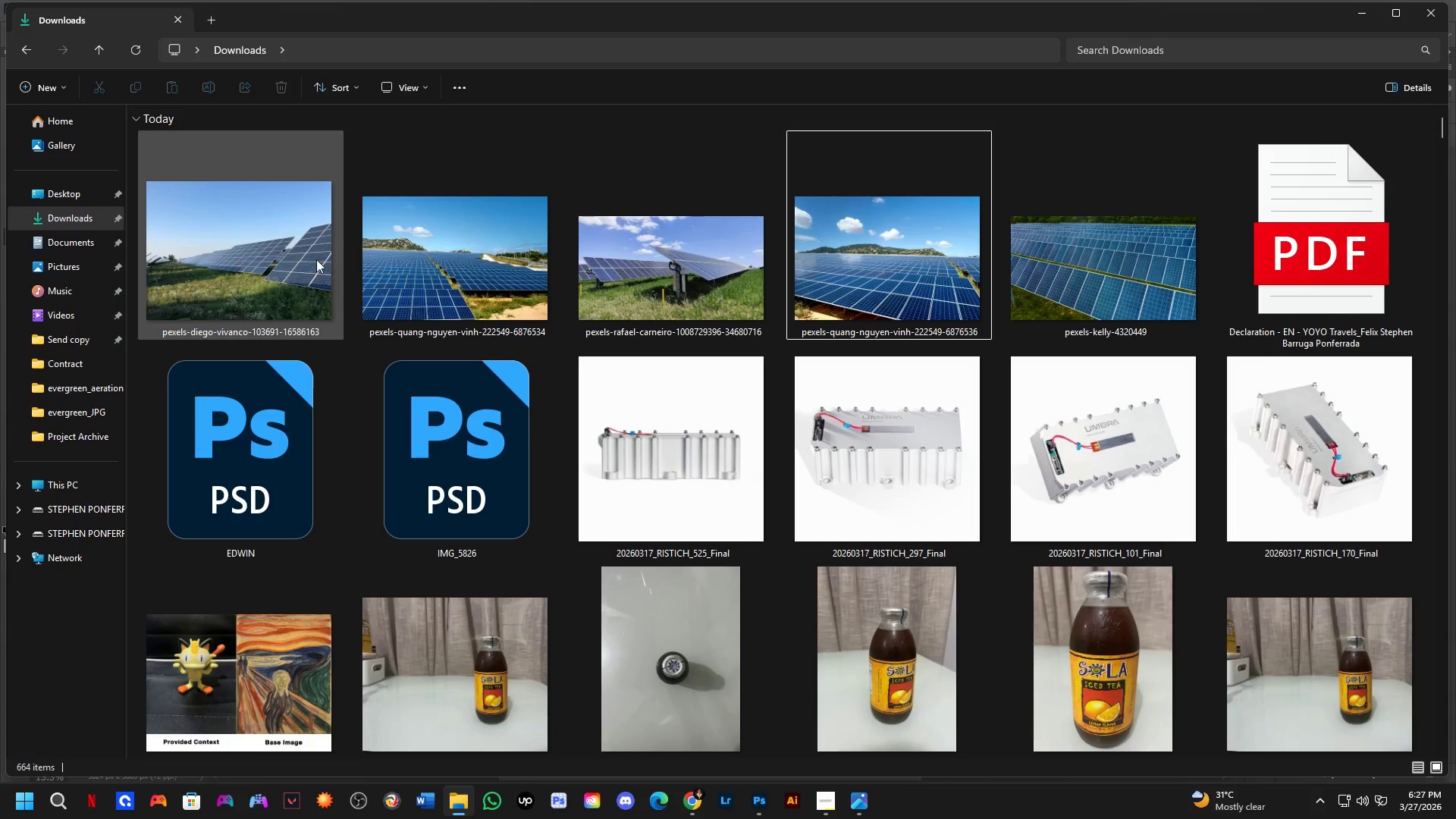 
left_click([316, 259])
 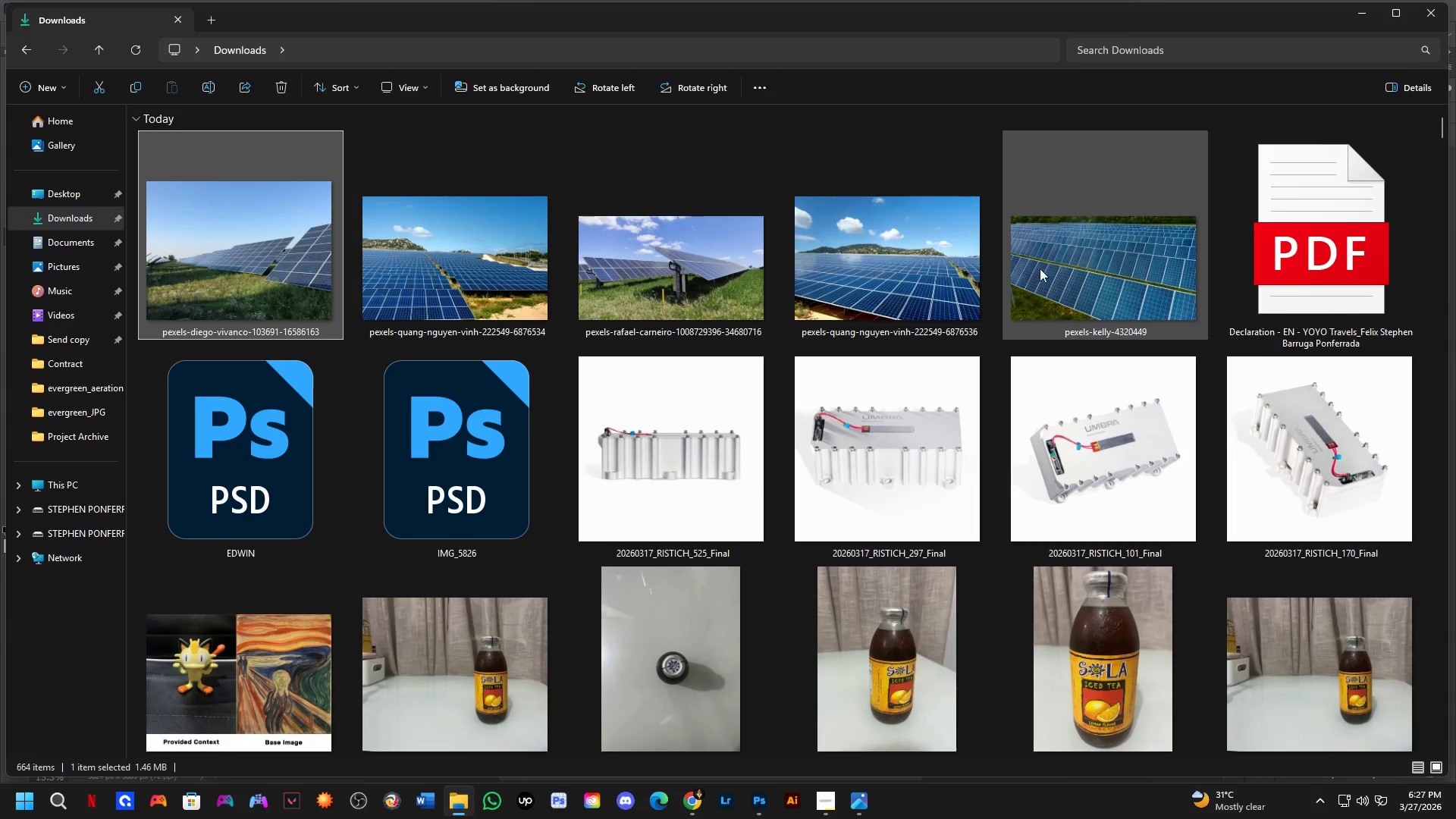 
key(Control+ControlLeft)
 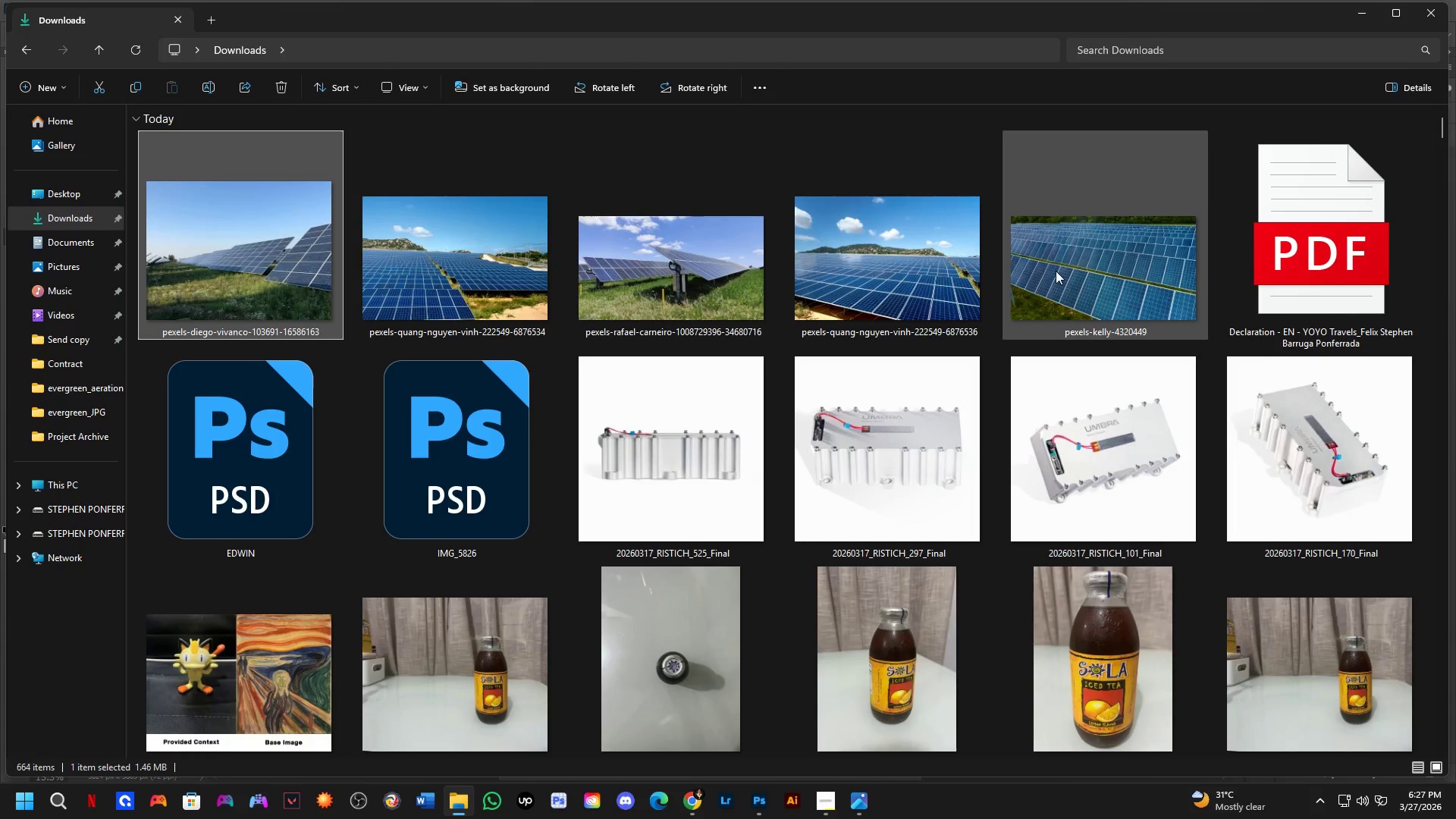 
key(Control+Shift+ShiftLeft)
 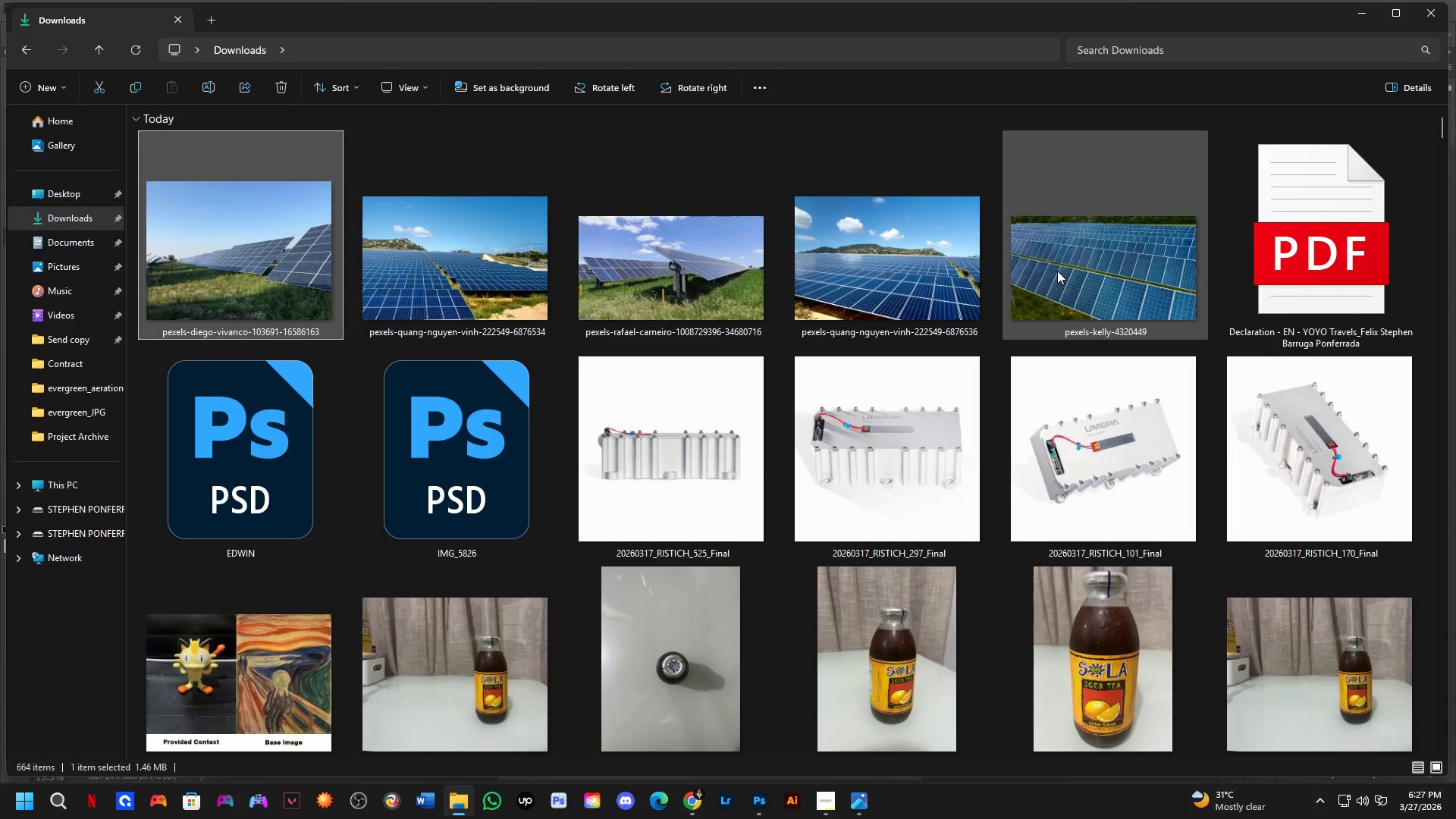 
double_click([1058, 271])
 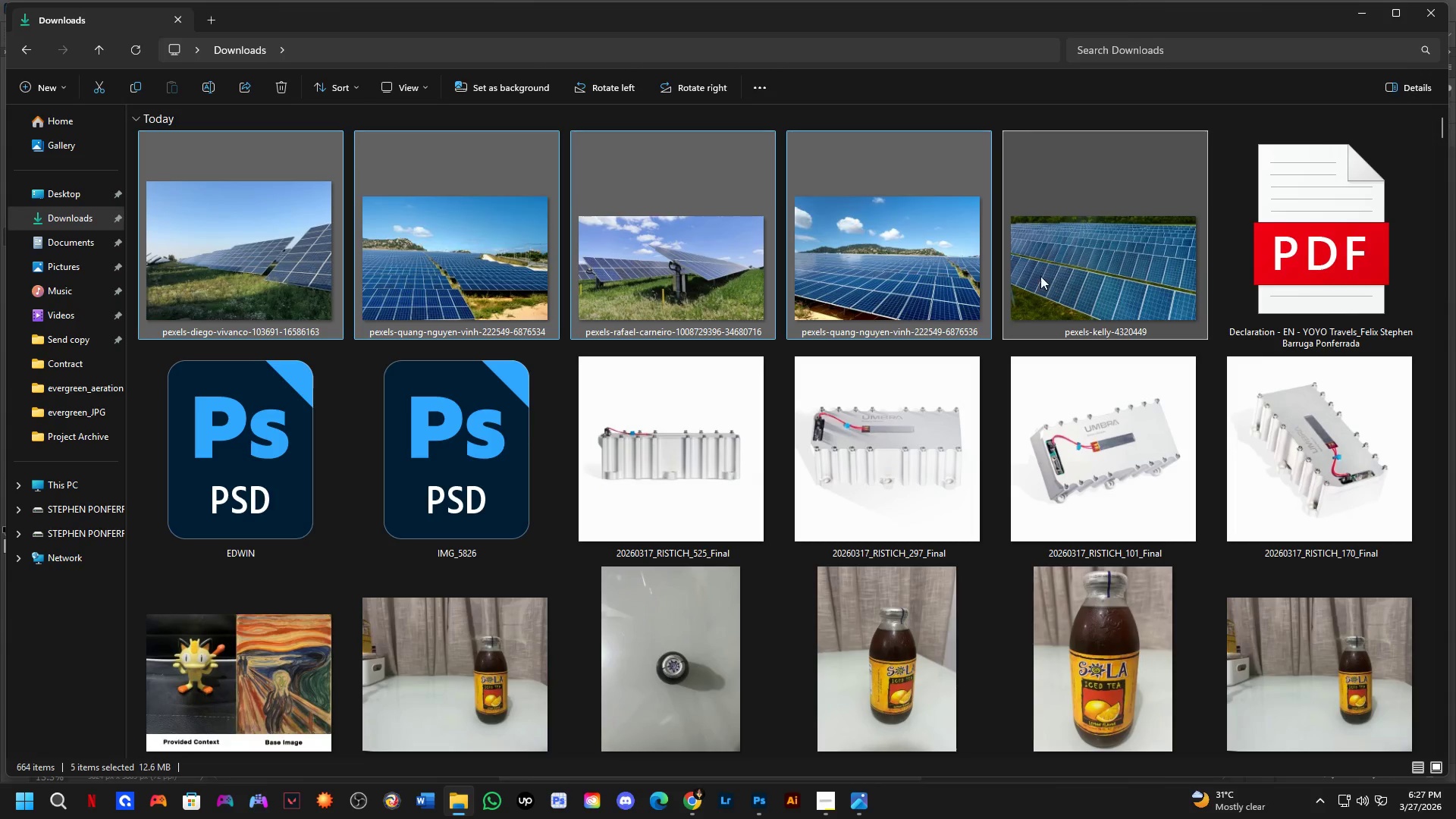 
key(Control+X)
 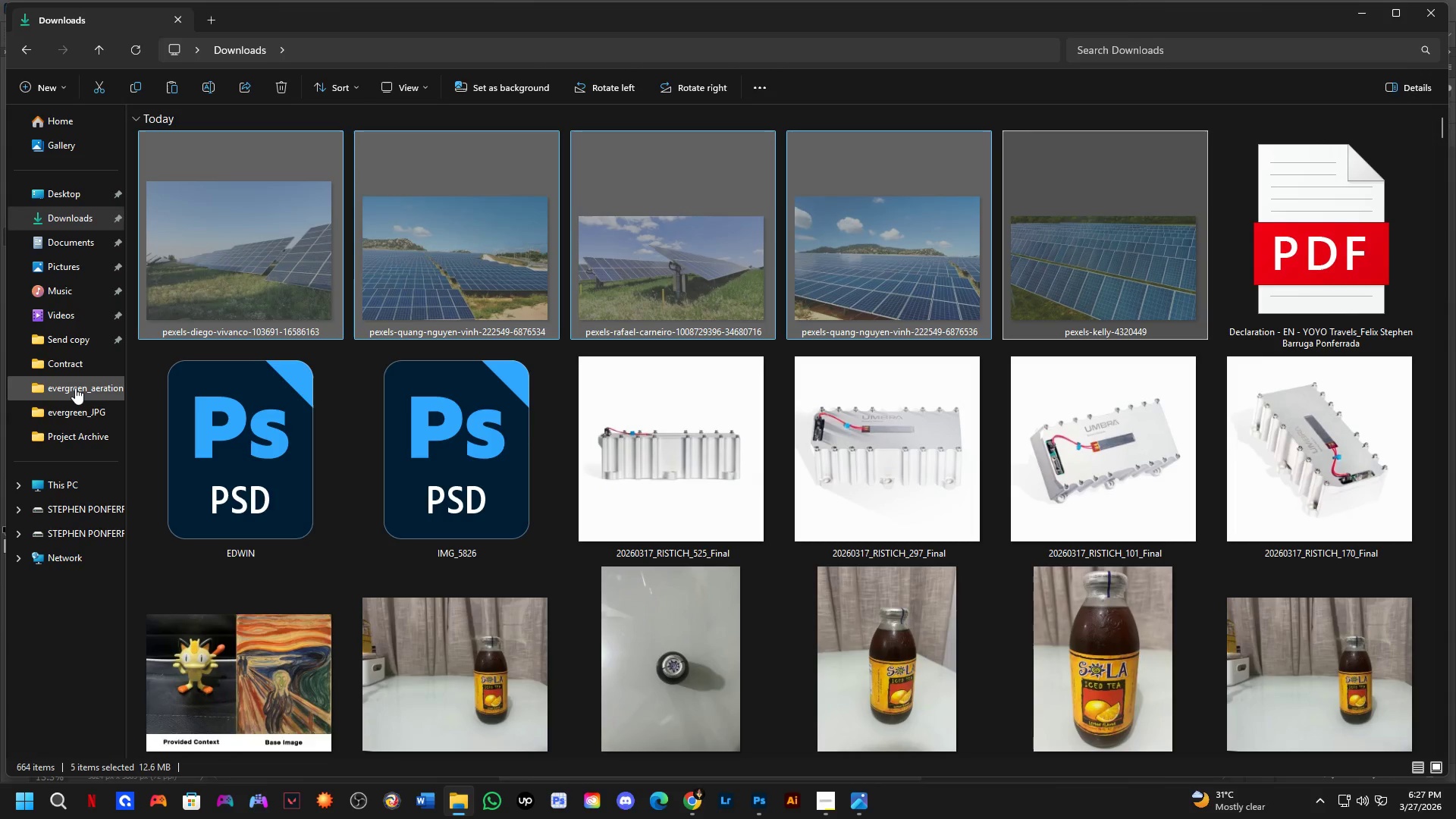 
left_click([75, 388])
 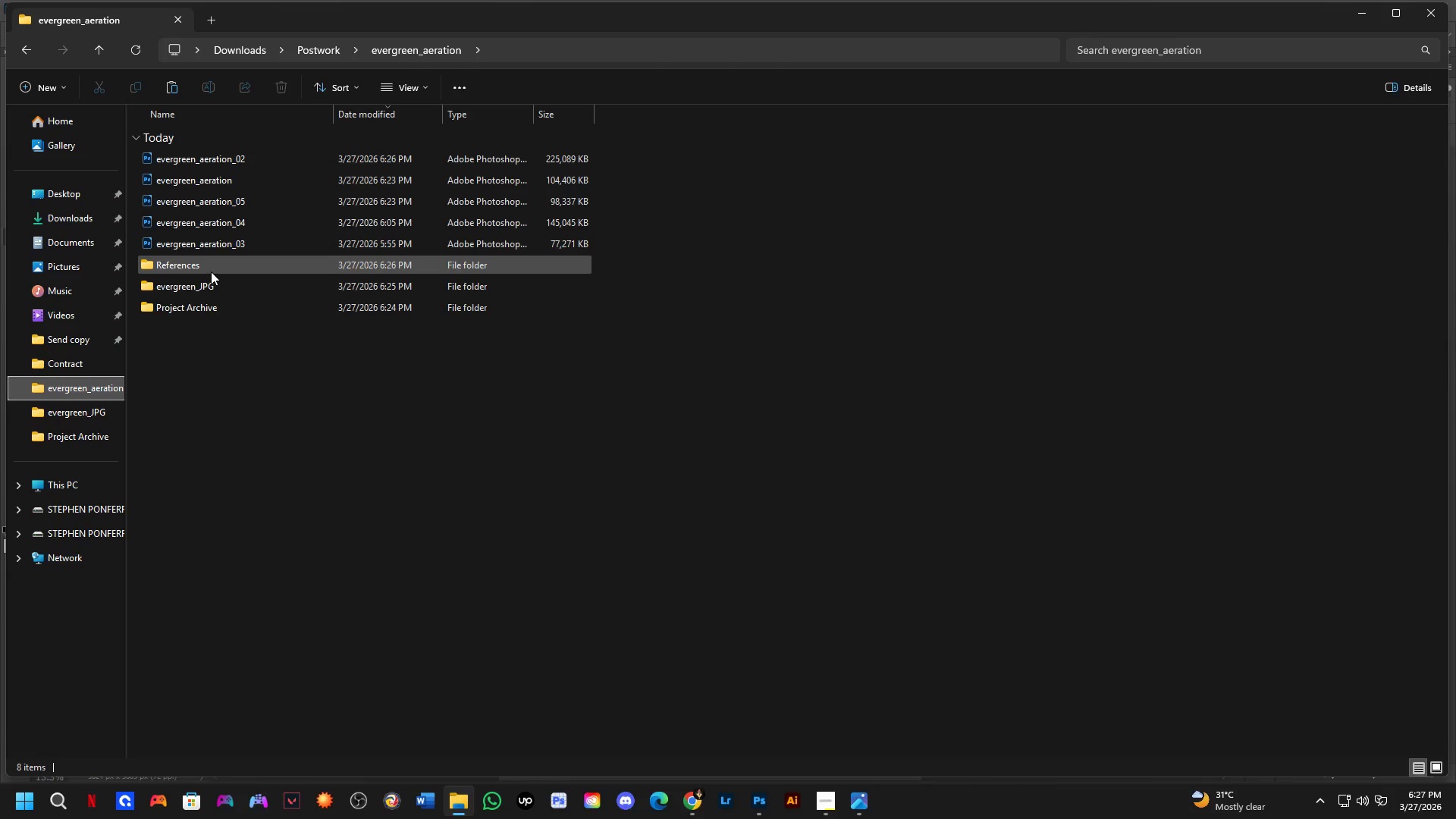 
double_click([211, 271])
 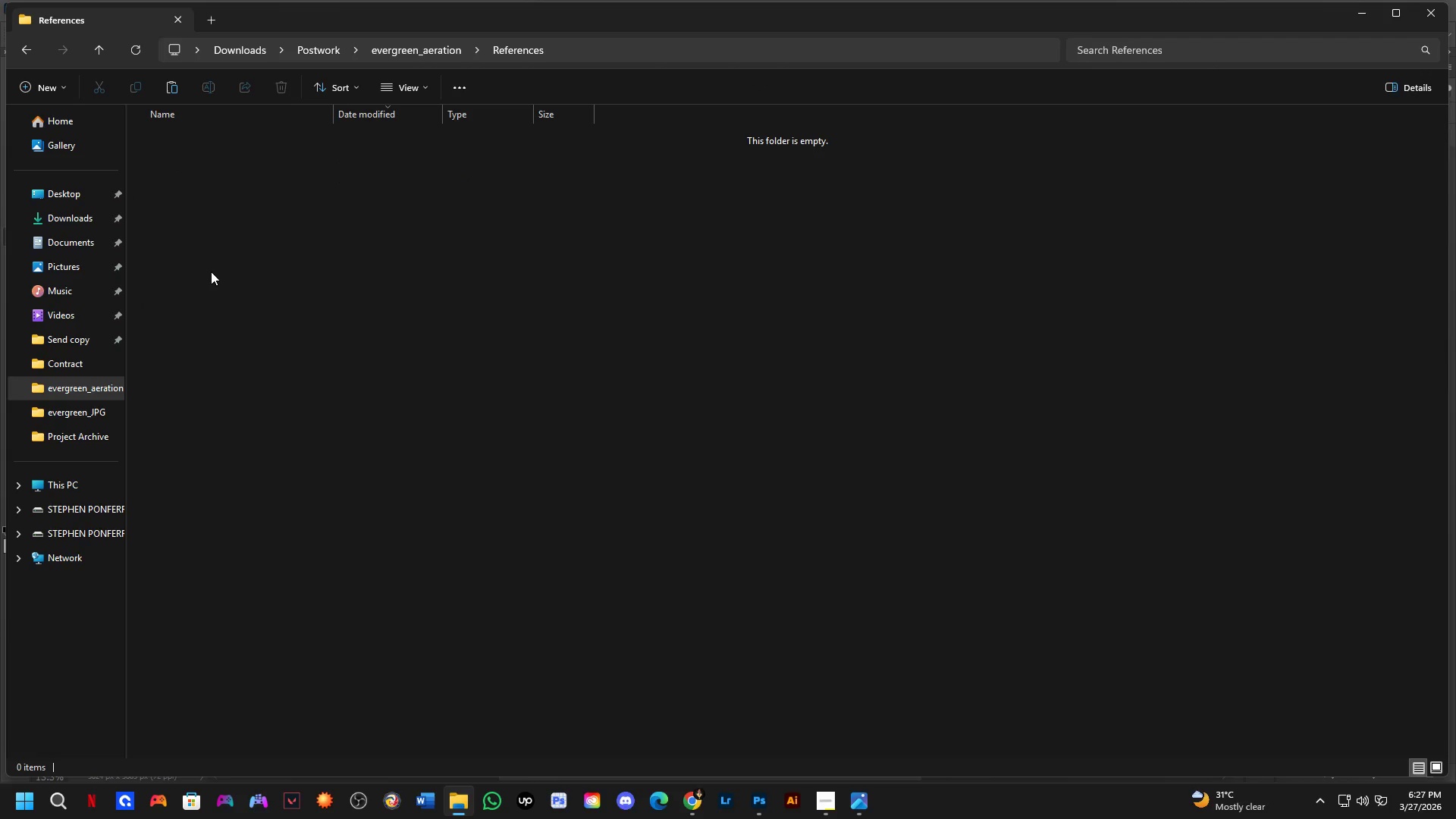 
key(Control+V)
 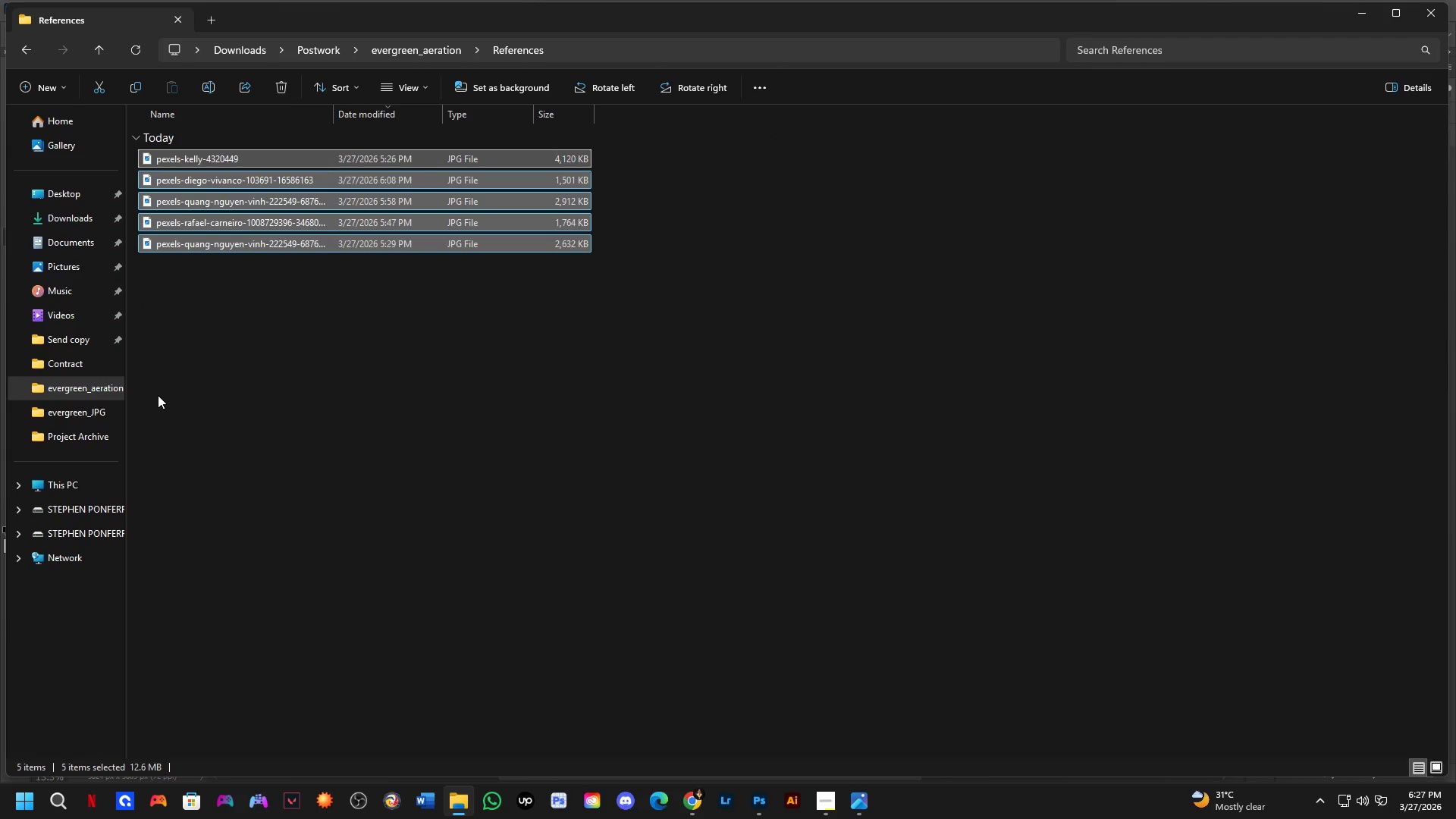 
left_click([254, 325])
 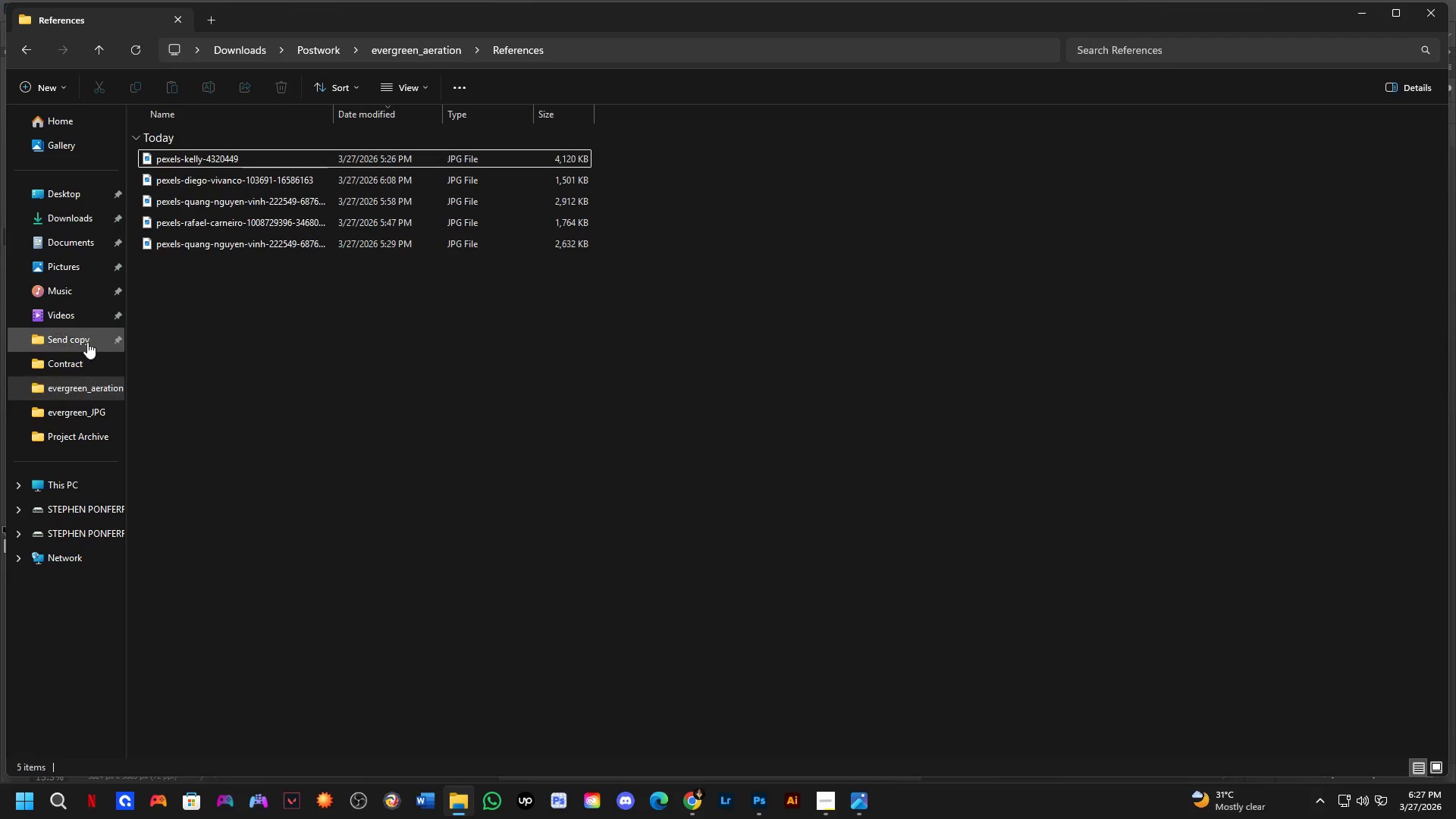 
left_click([386, 46])
 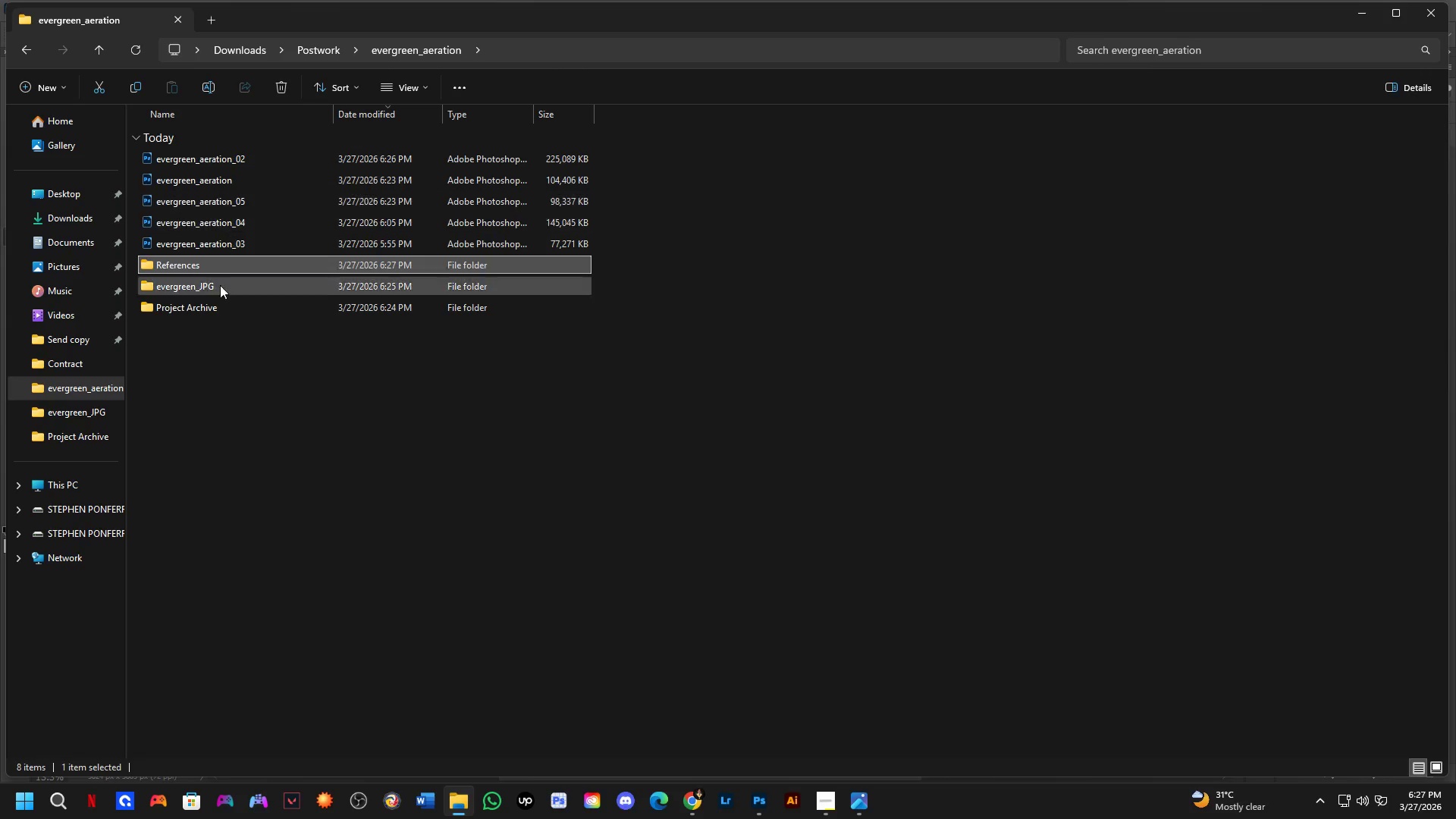 
left_click([220, 373])
 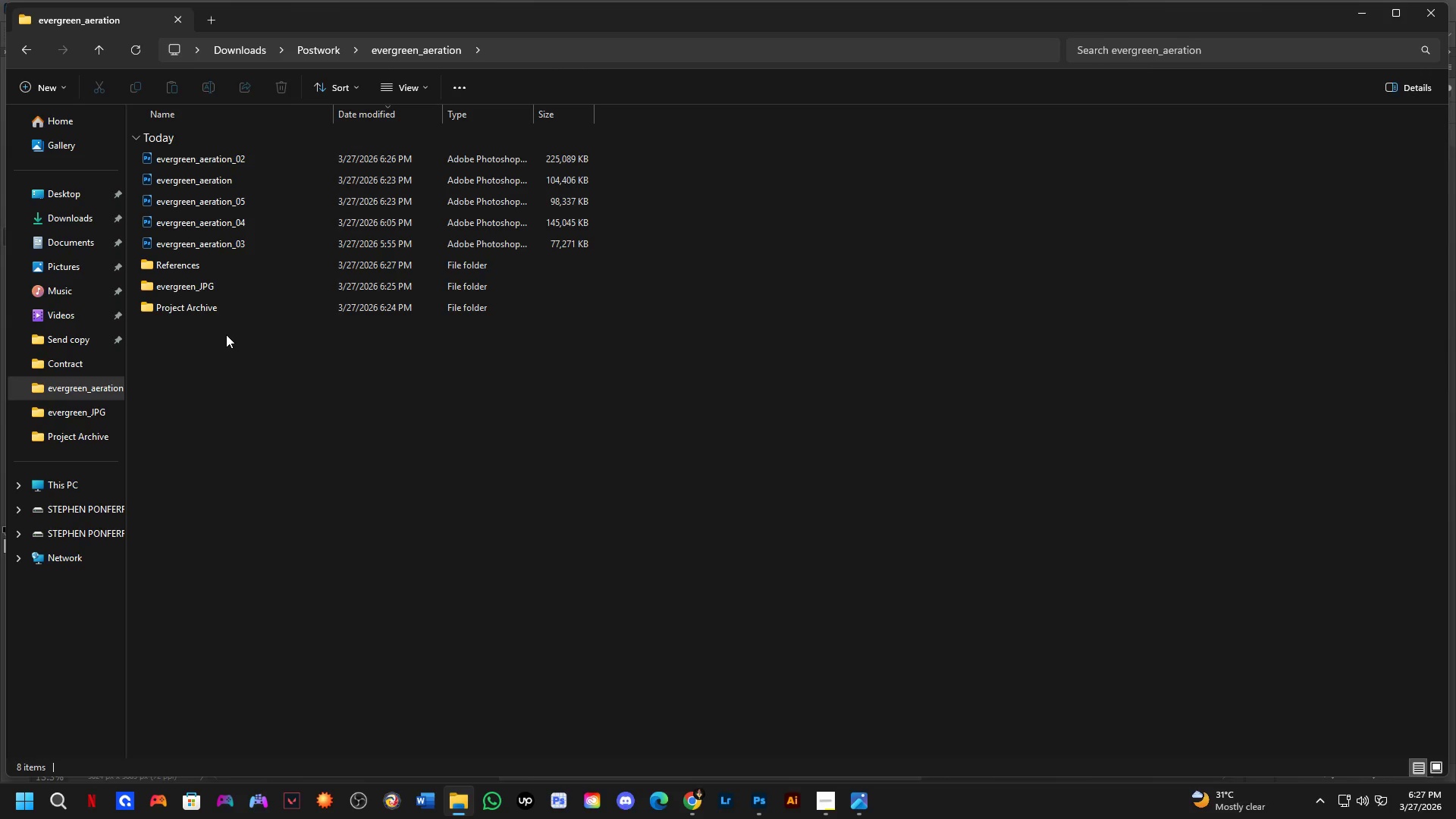 
left_click_drag(start_coordinate=[227, 333], to_coordinate=[274, 273])
 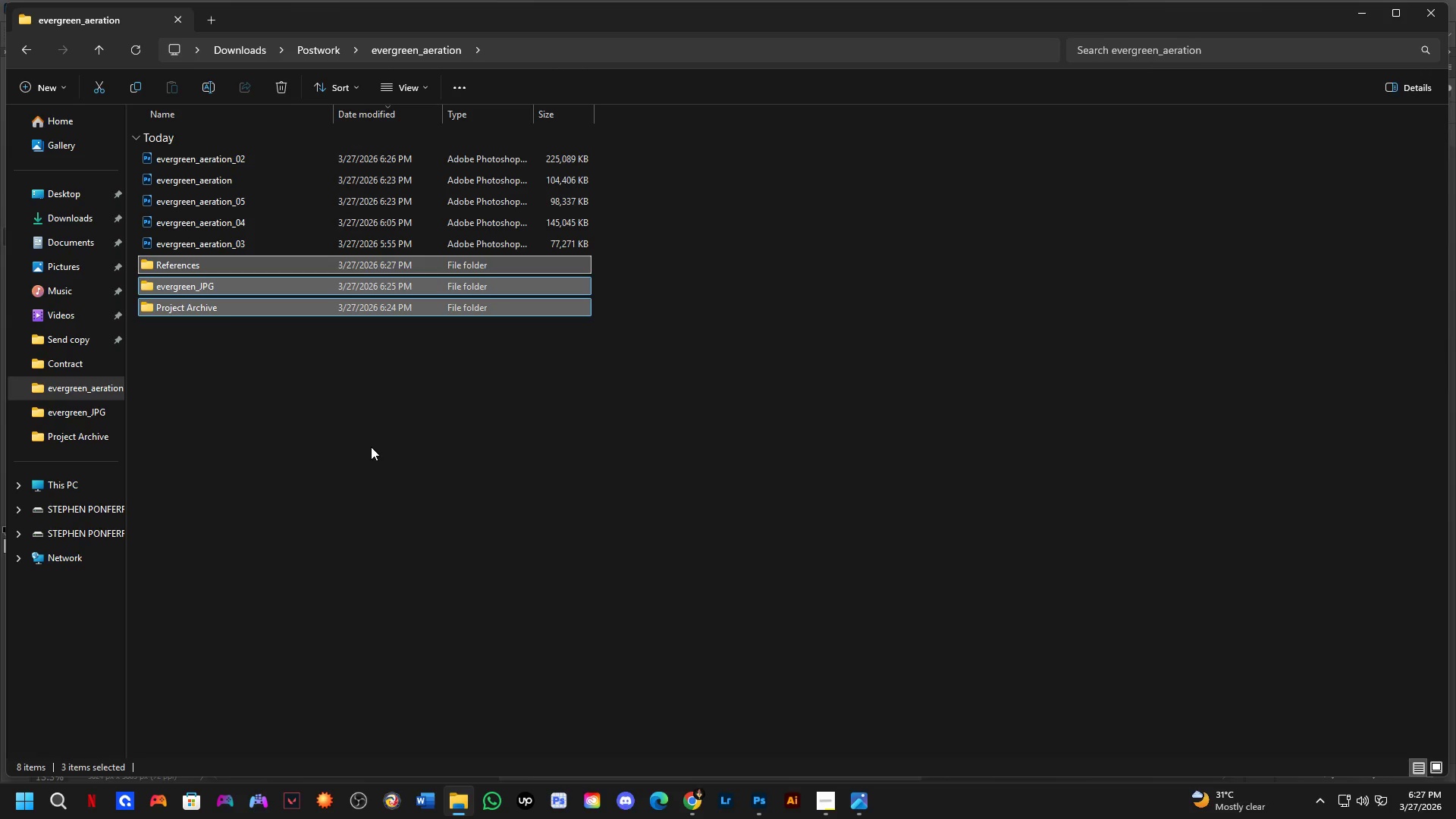 
key(Alt+Tab)